 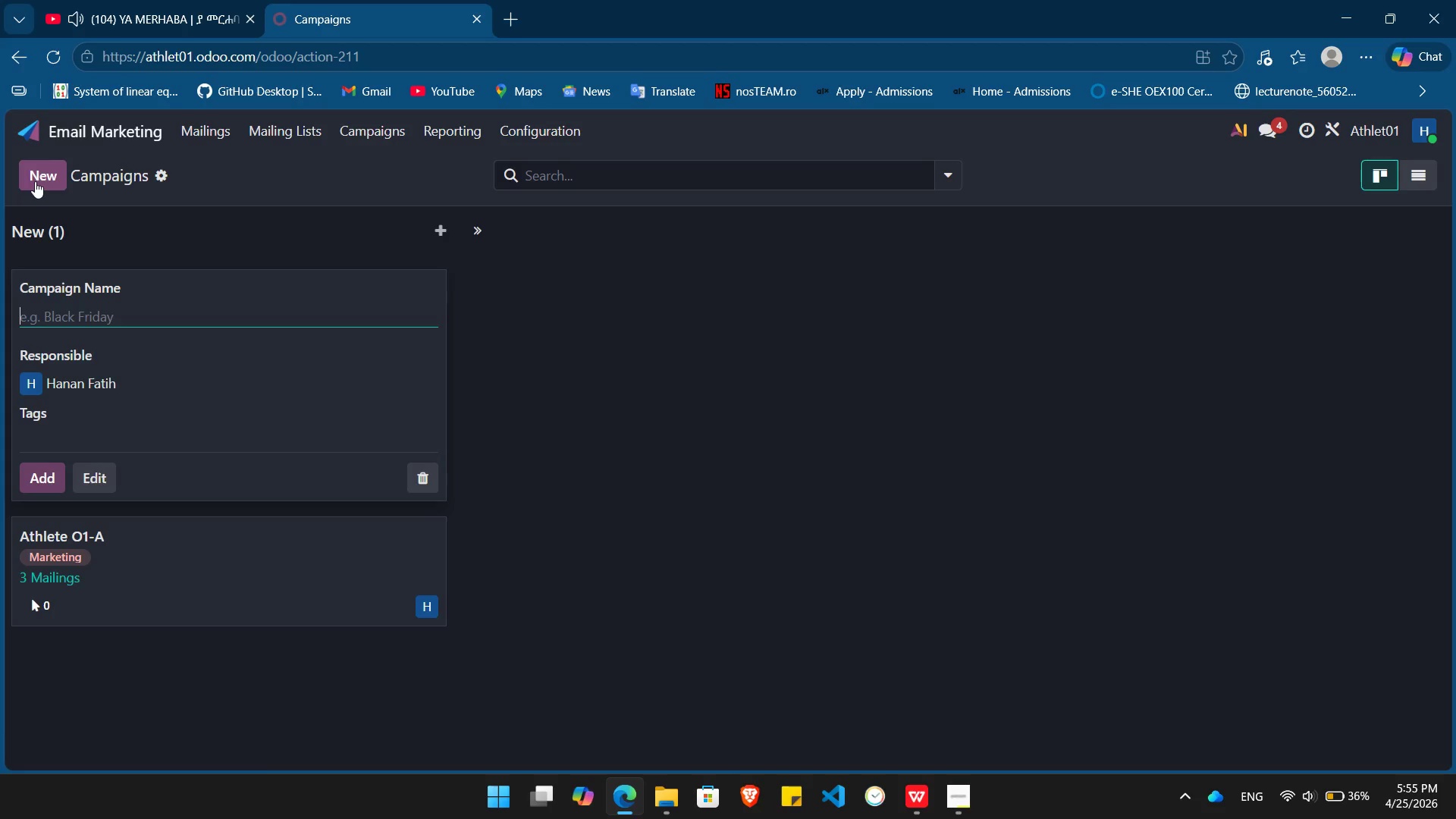 
type(ExhibitProtect)
 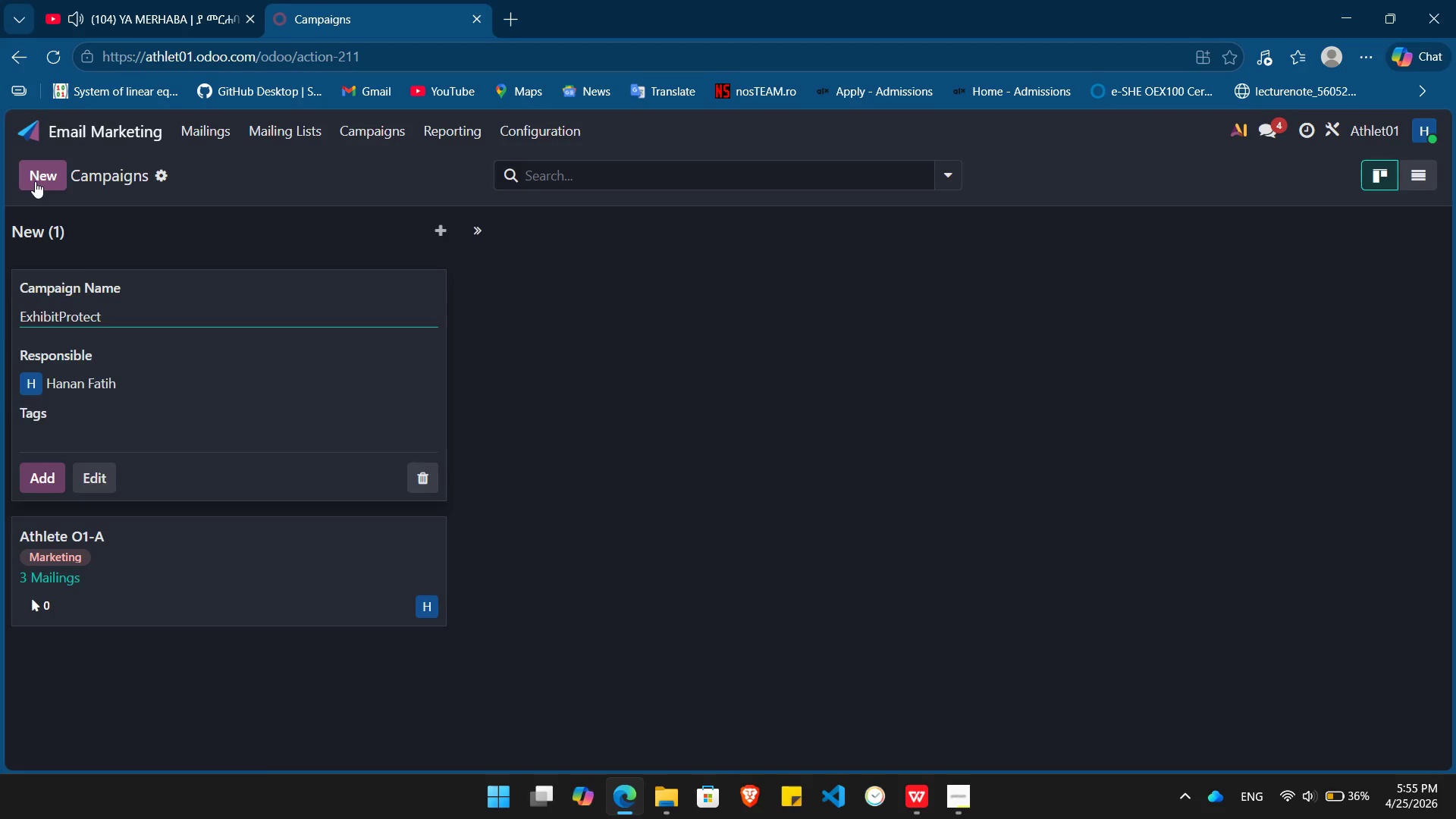 
key(Enter)
 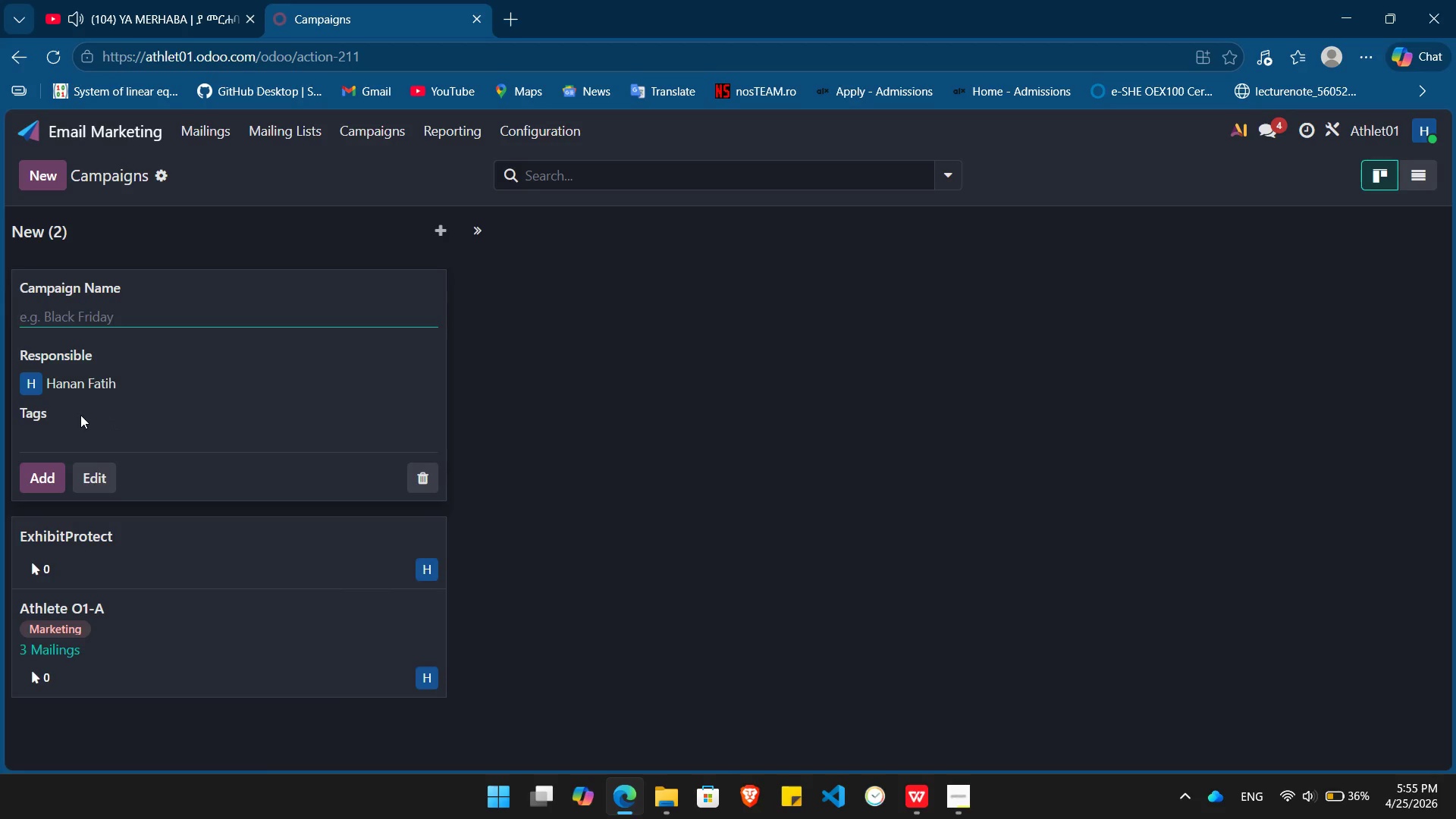 
left_click([35, 416])
 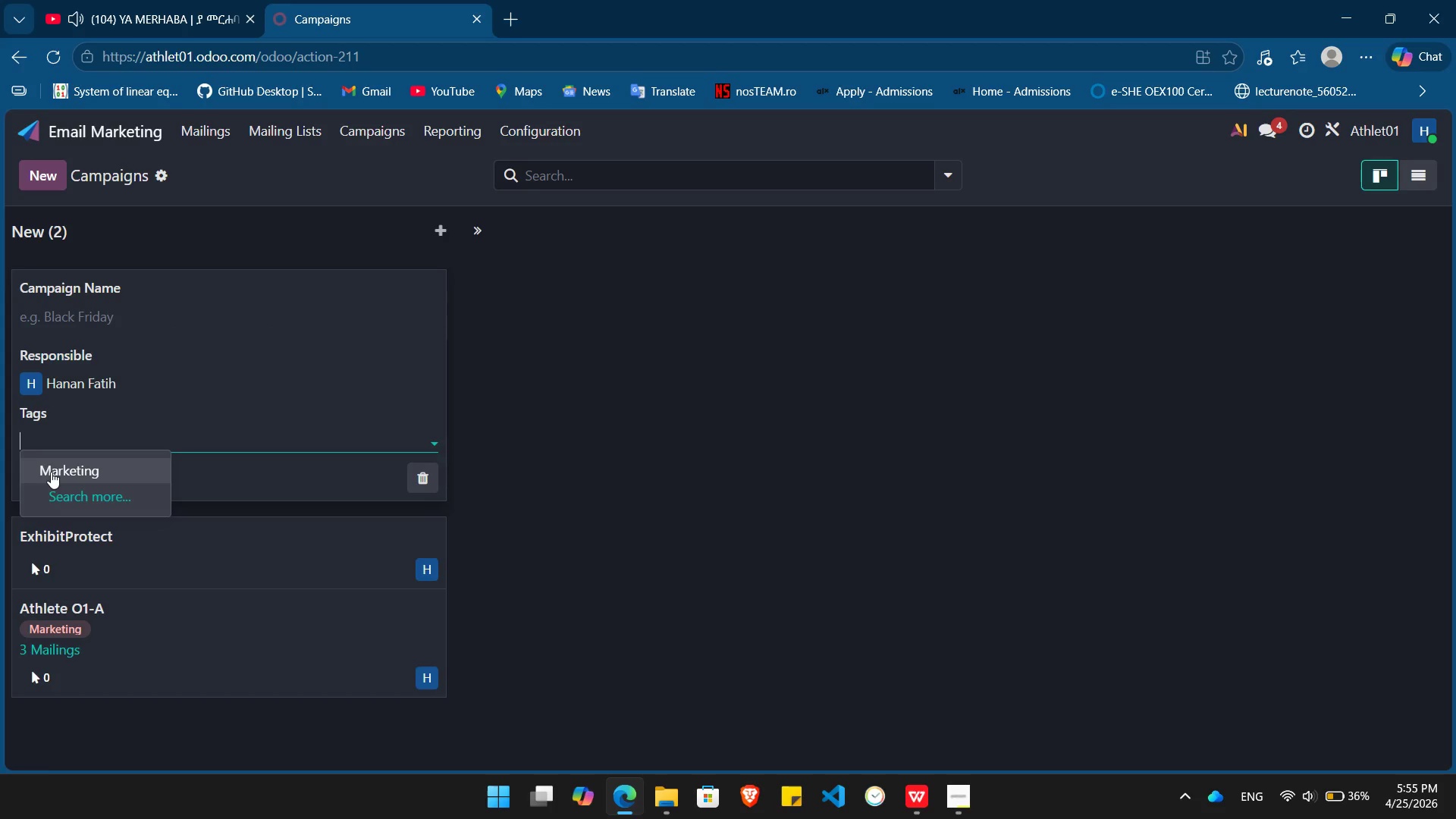 
left_click([51, 472])
 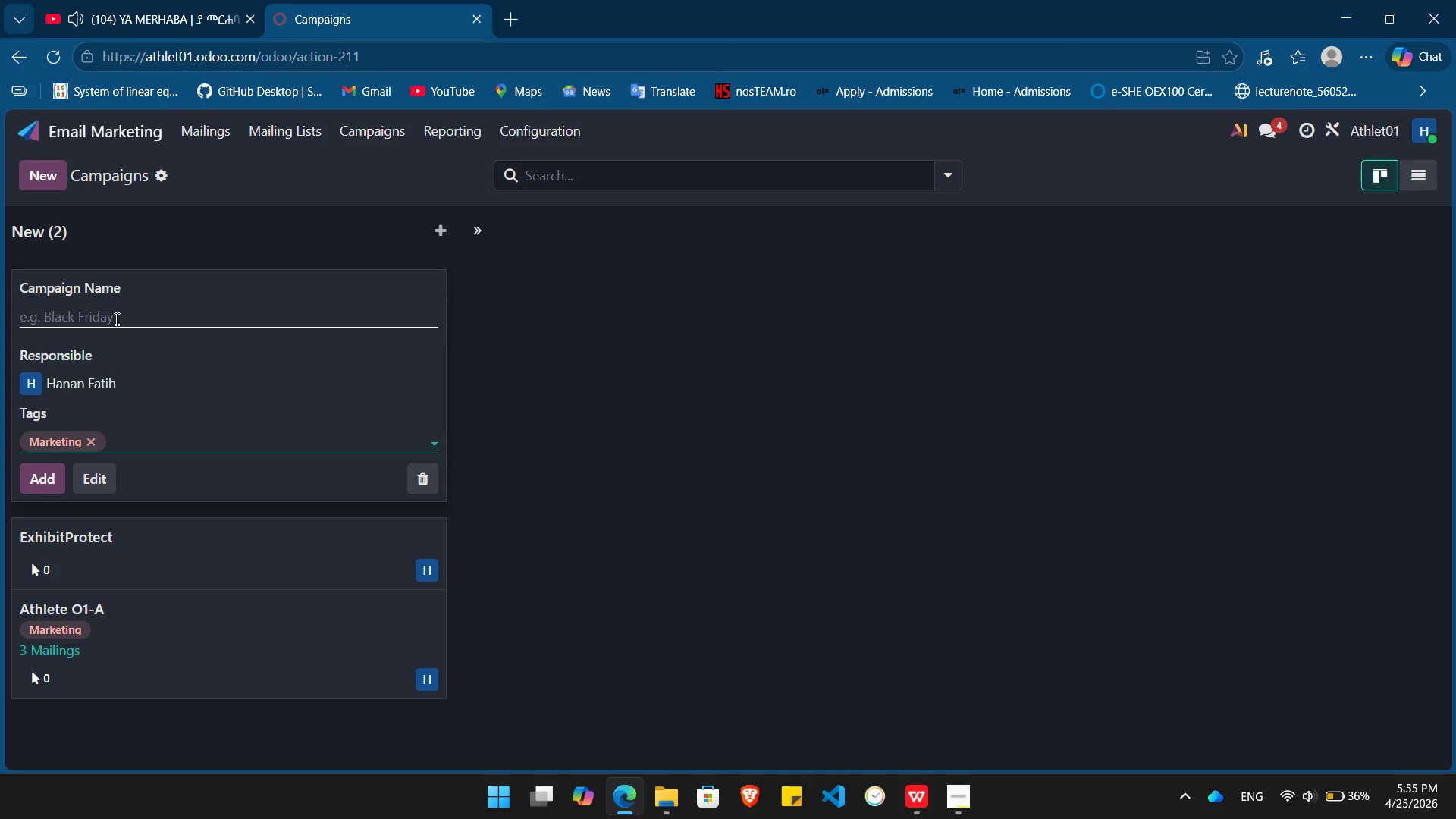 
wait(5.34)
 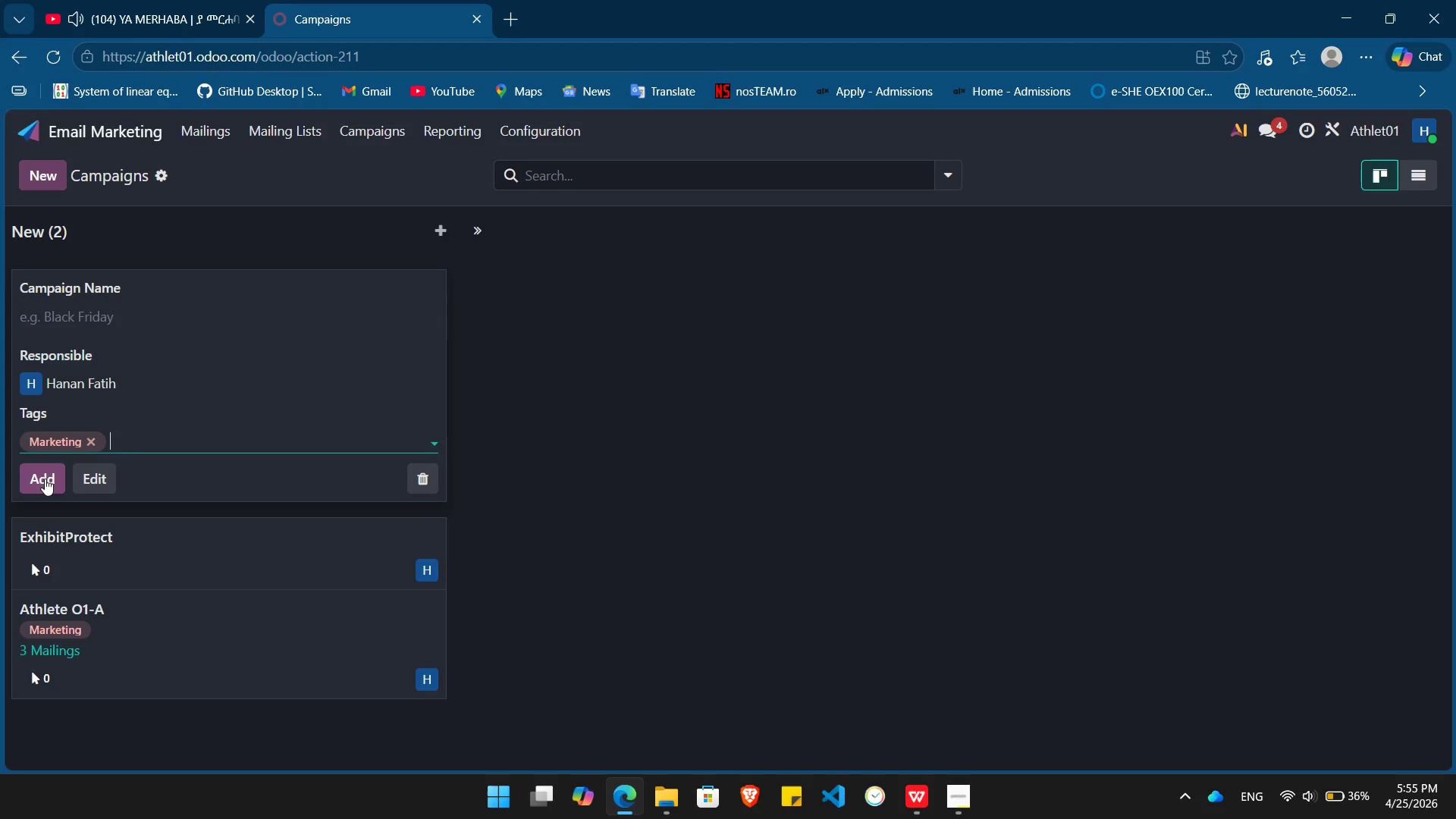 
left_click([538, 416])
 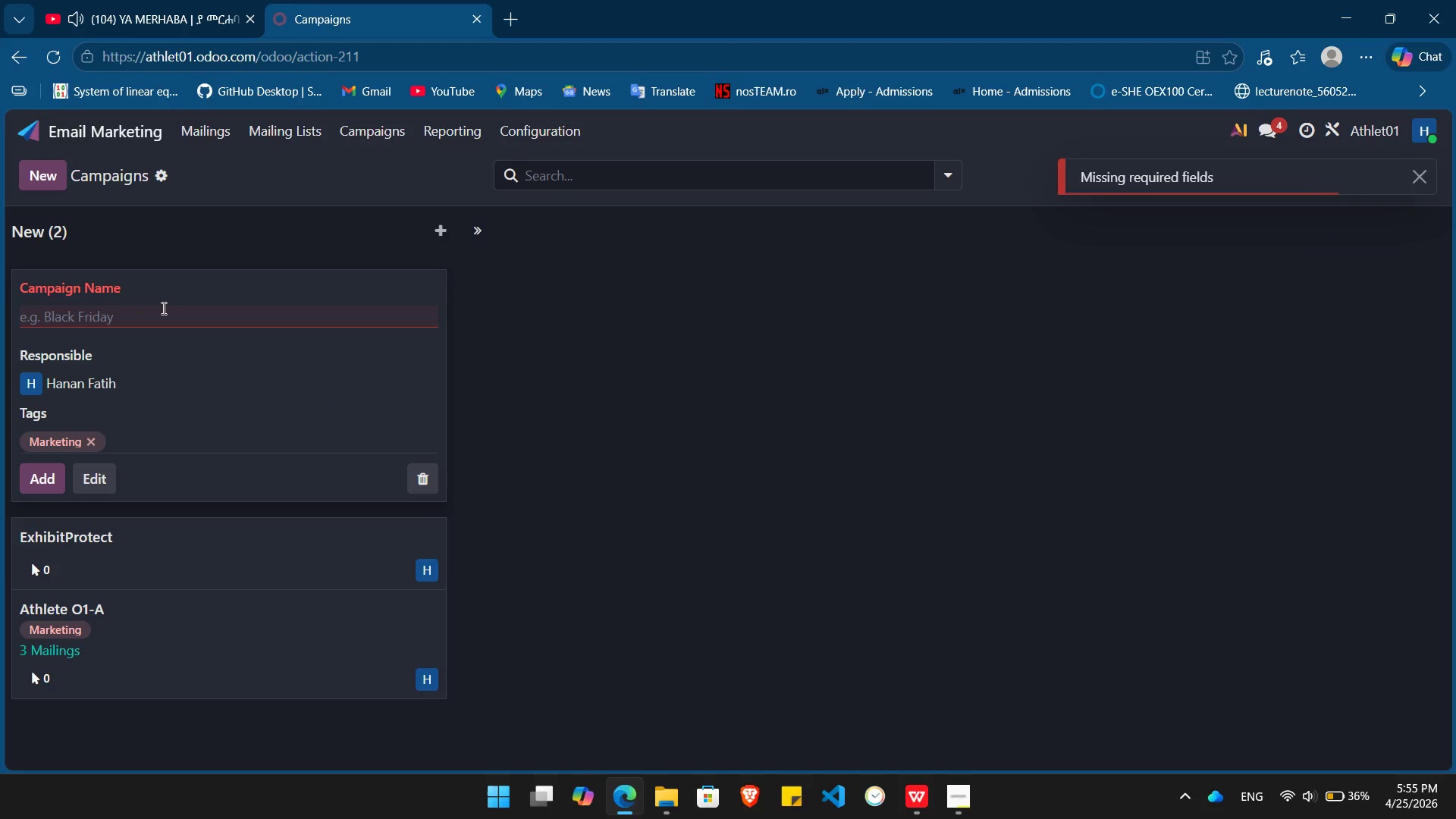 
left_click([162, 308])
 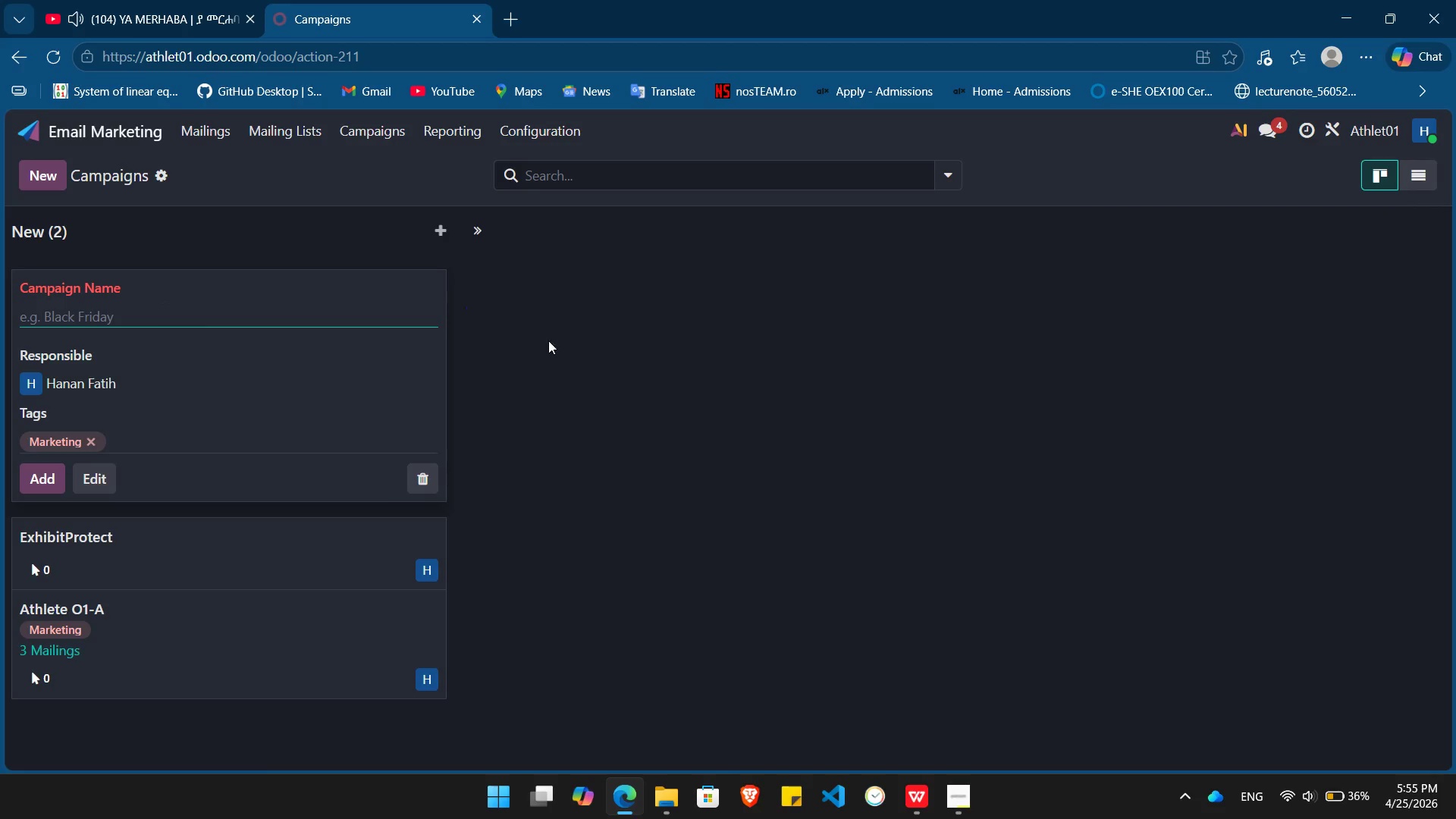 
wait(5.2)
 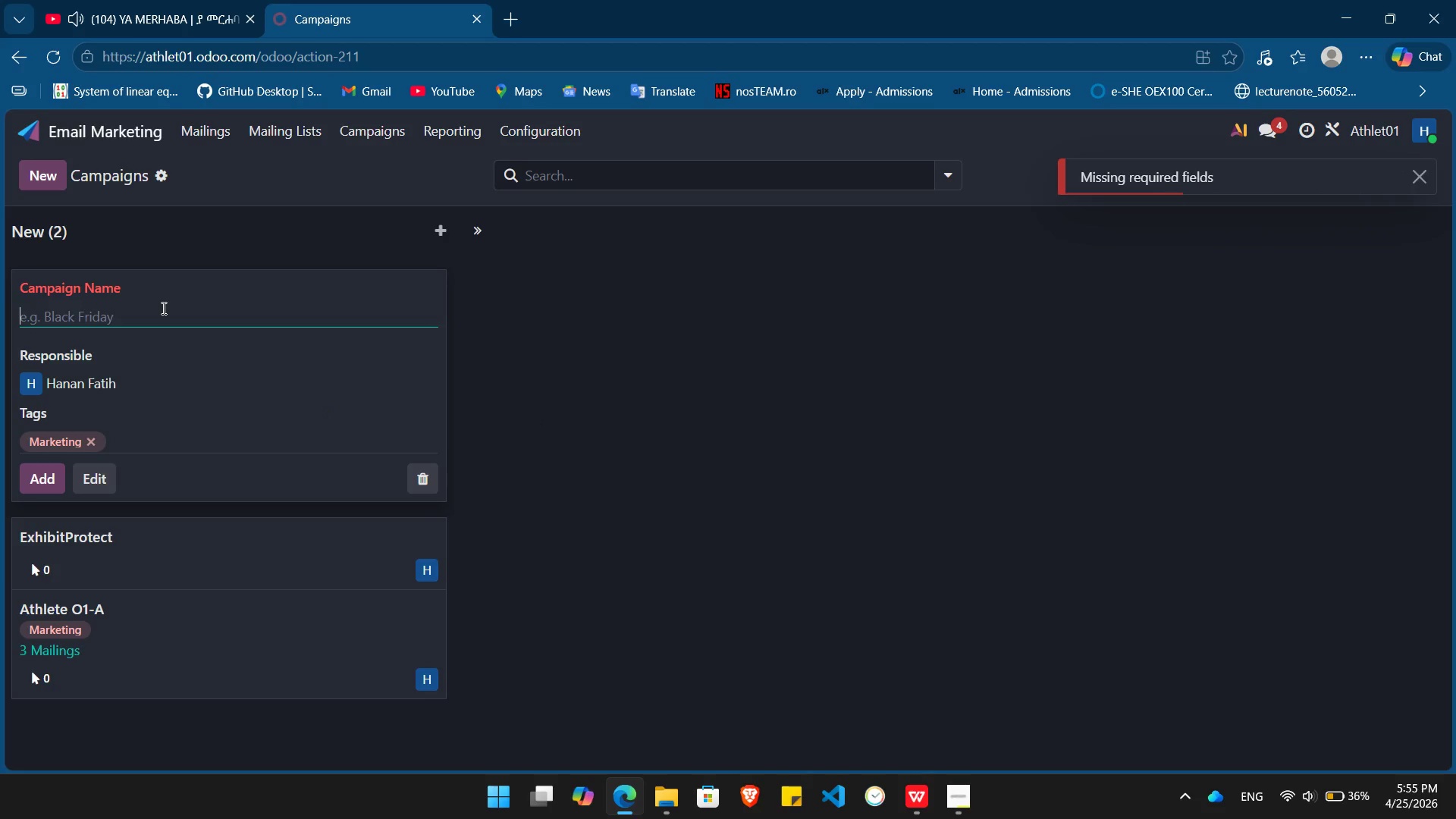 
left_click([428, 472])
 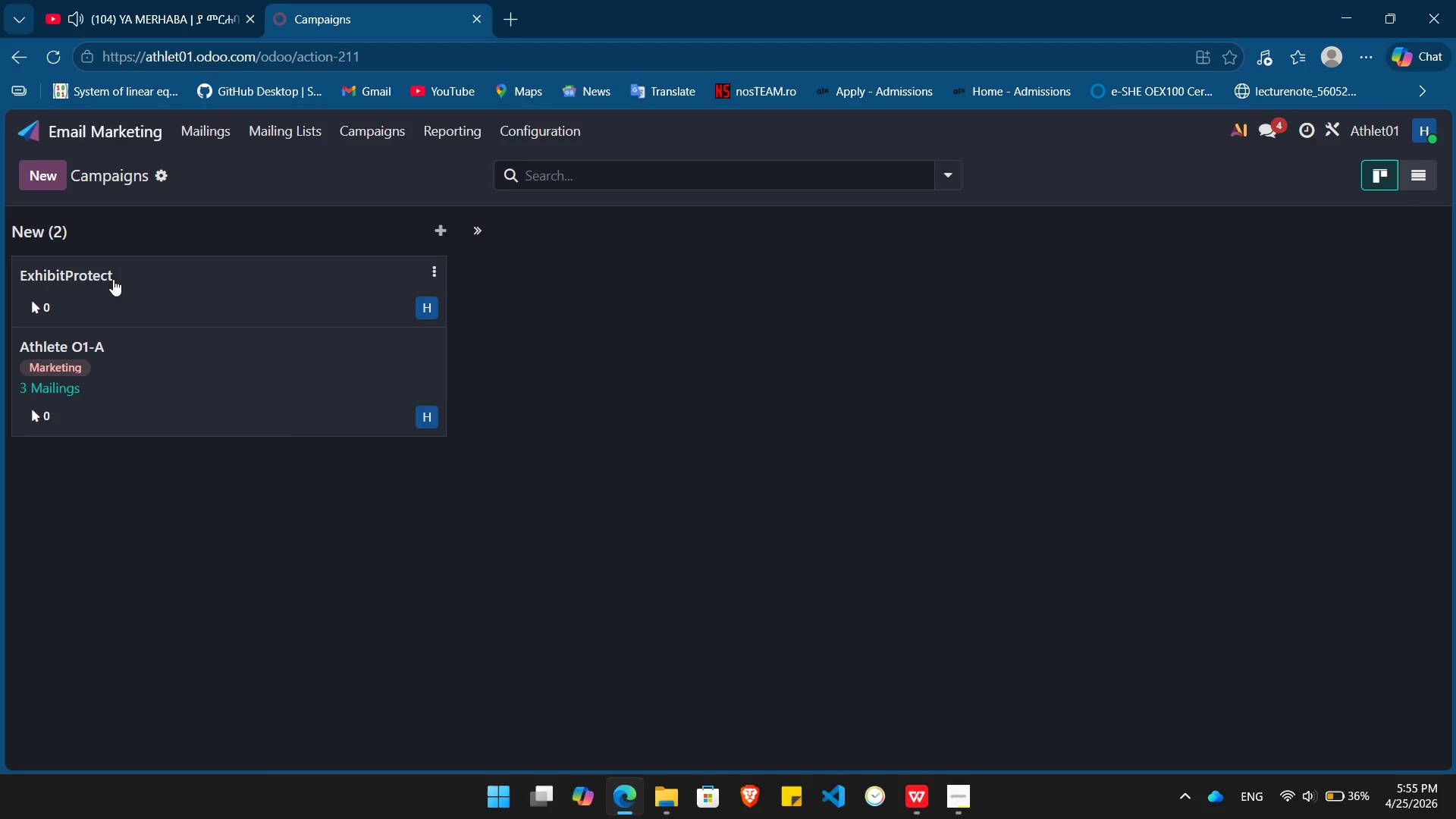 
left_click([113, 278])
 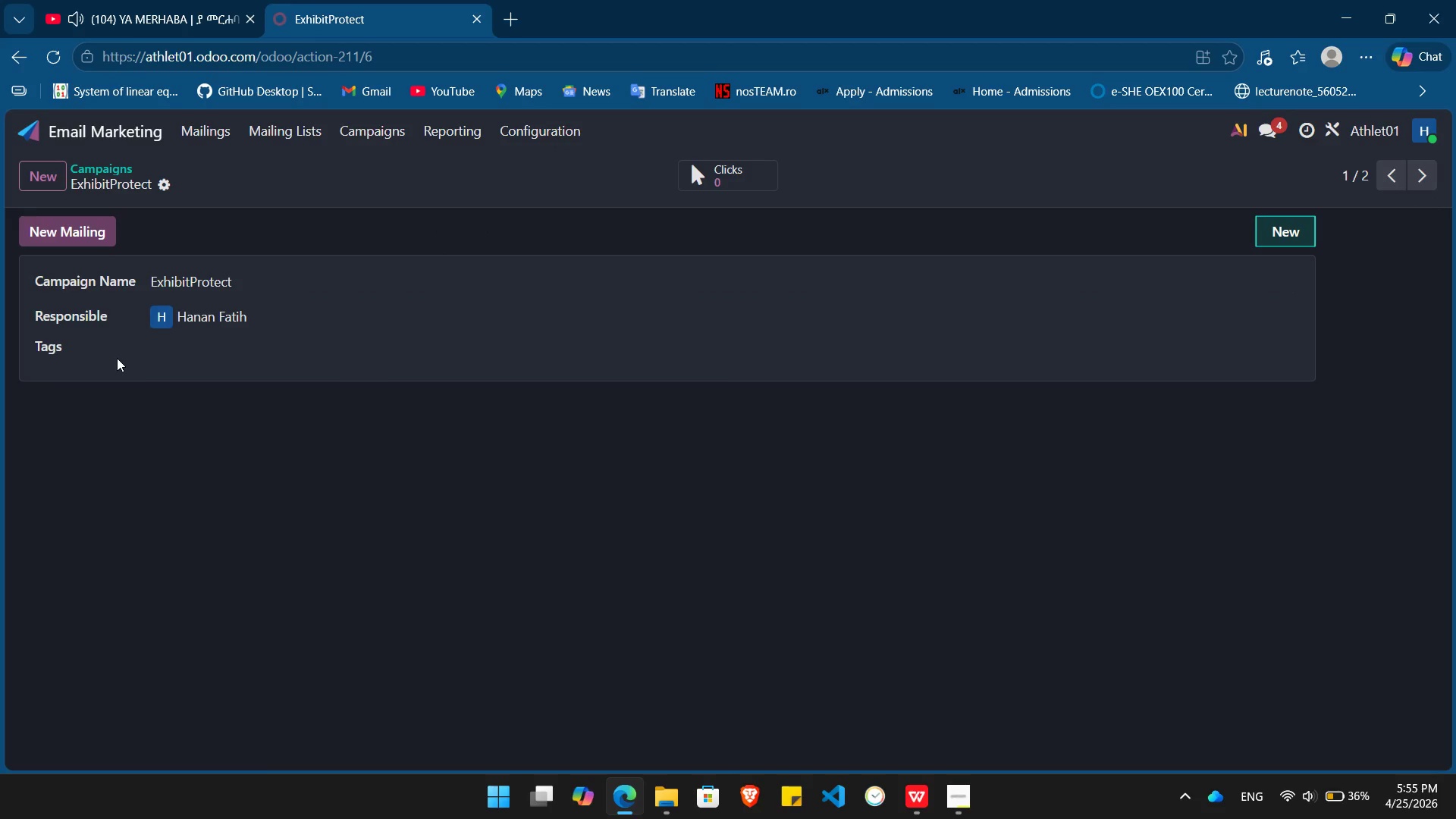 
left_click([63, 350])
 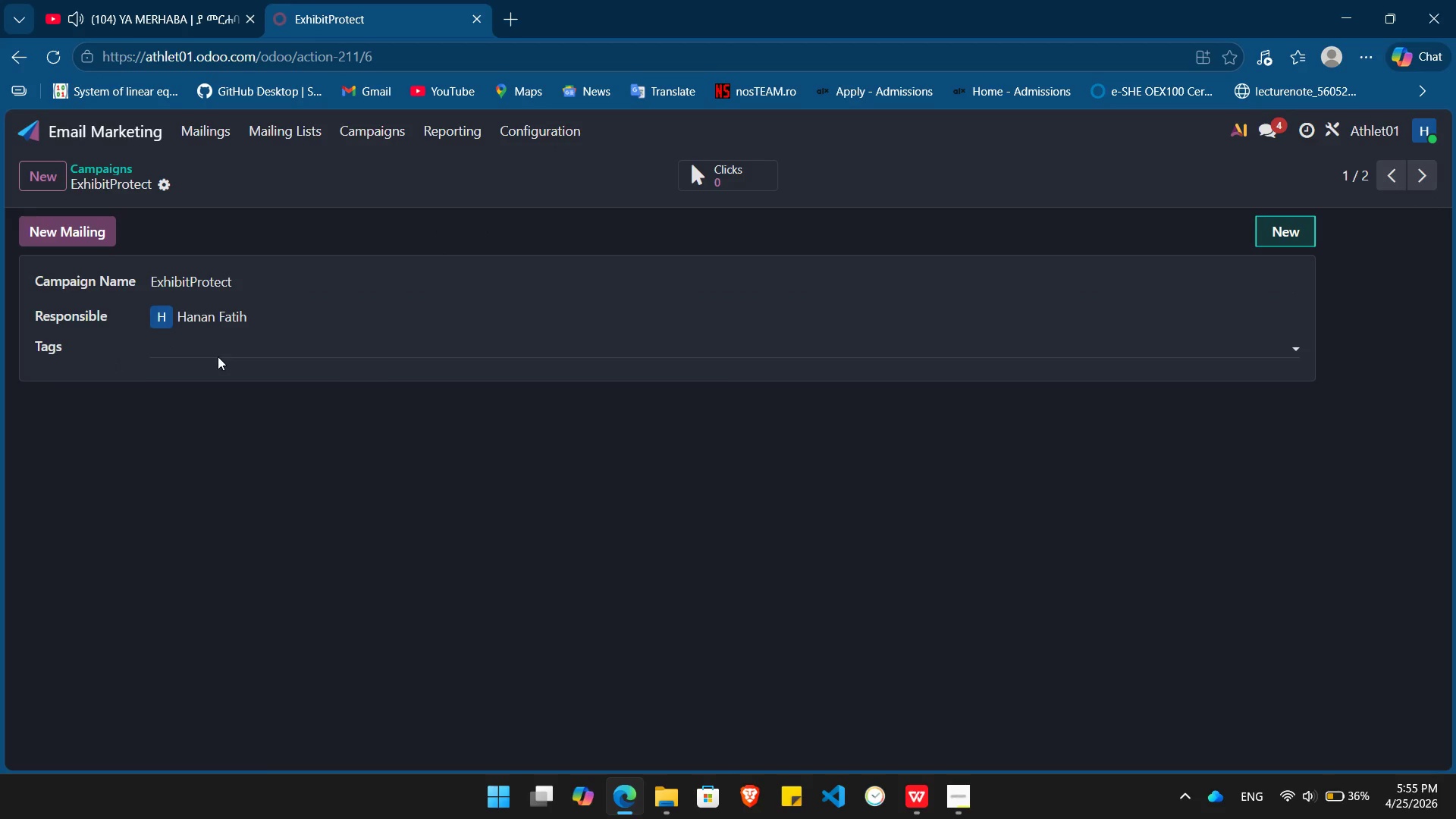 
left_click([218, 356])
 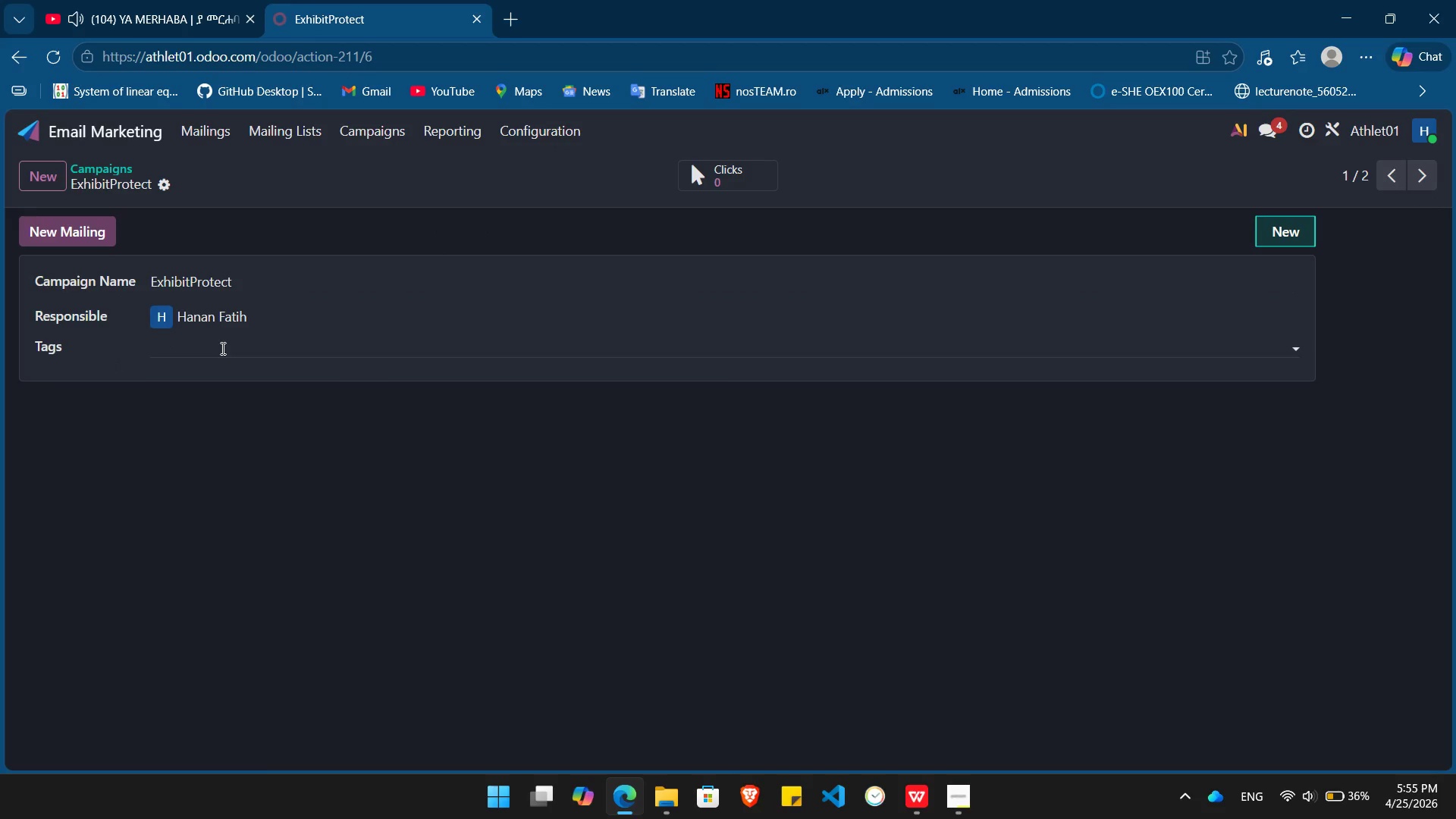 
left_click([221, 348])
 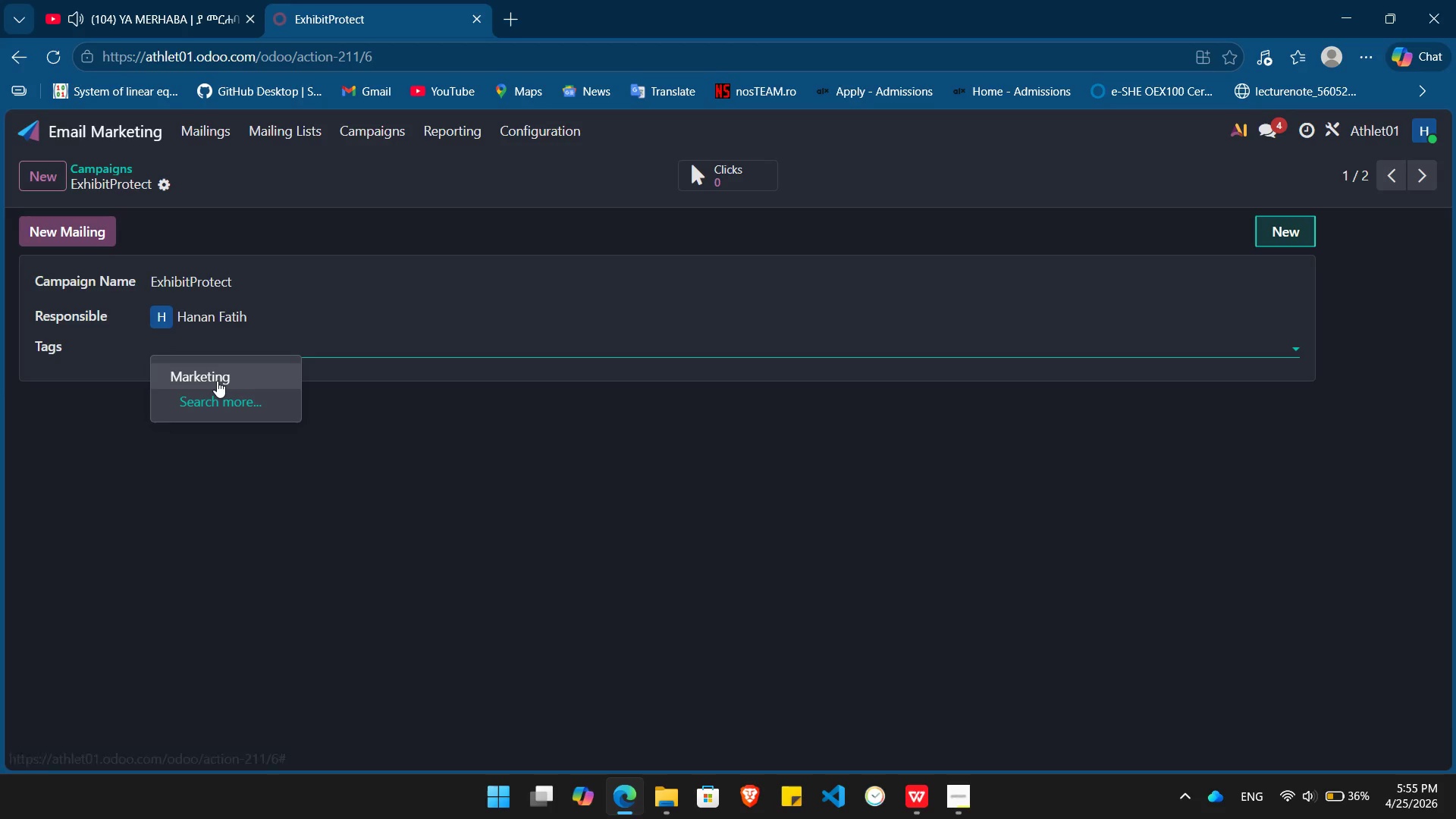 
left_click([217, 381])
 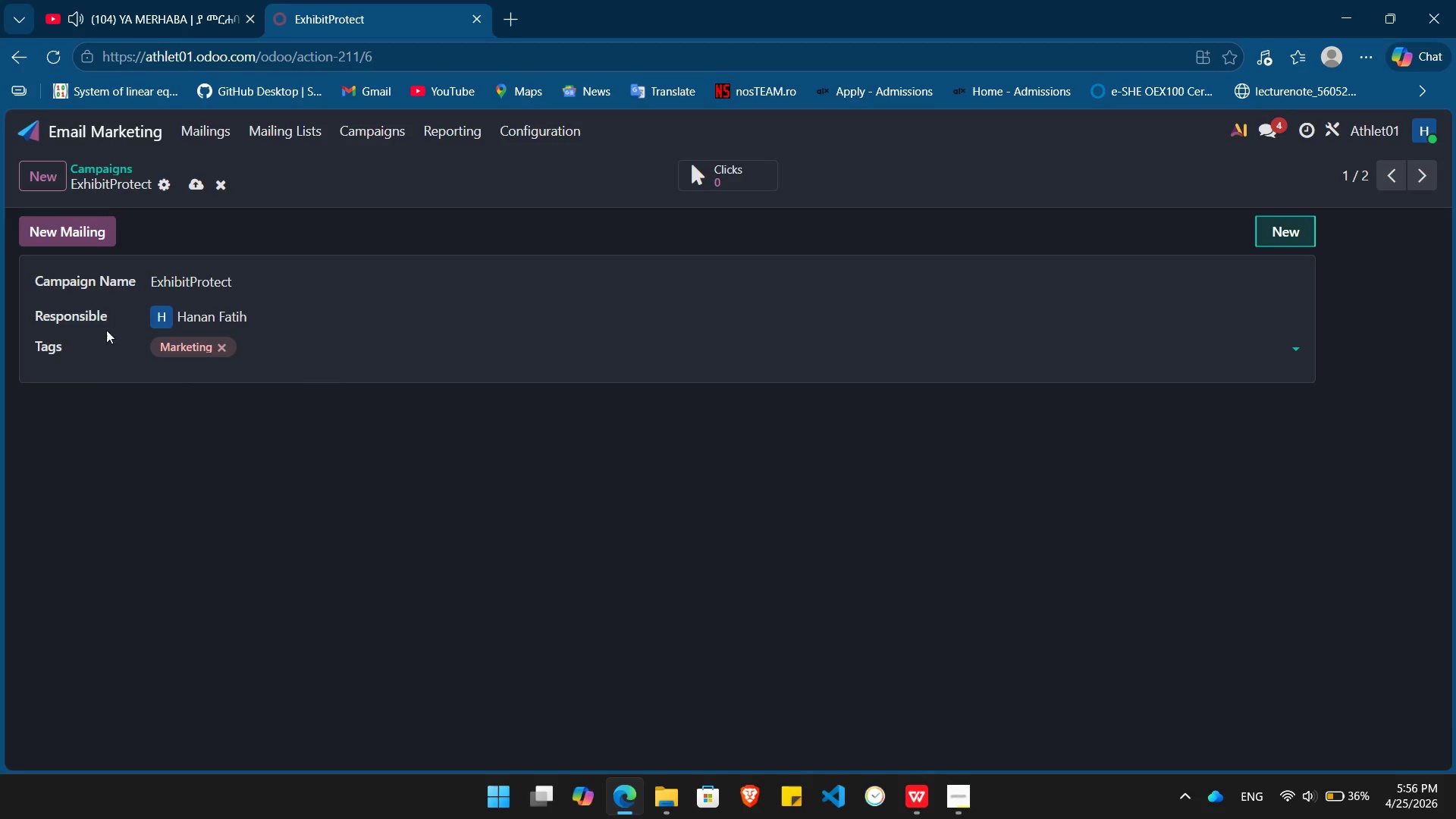 
left_click([77, 230])
 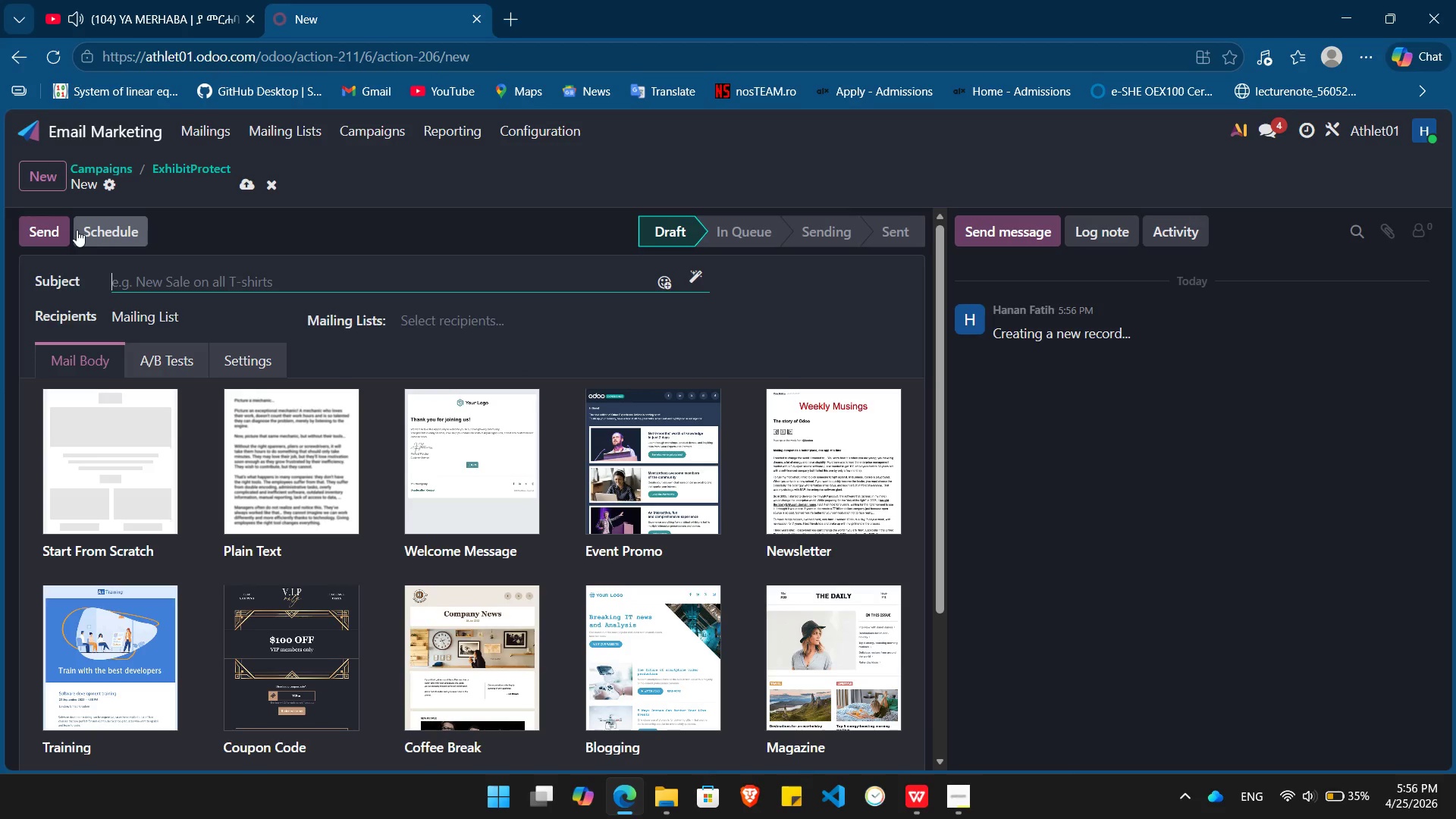 
wait(15.19)
 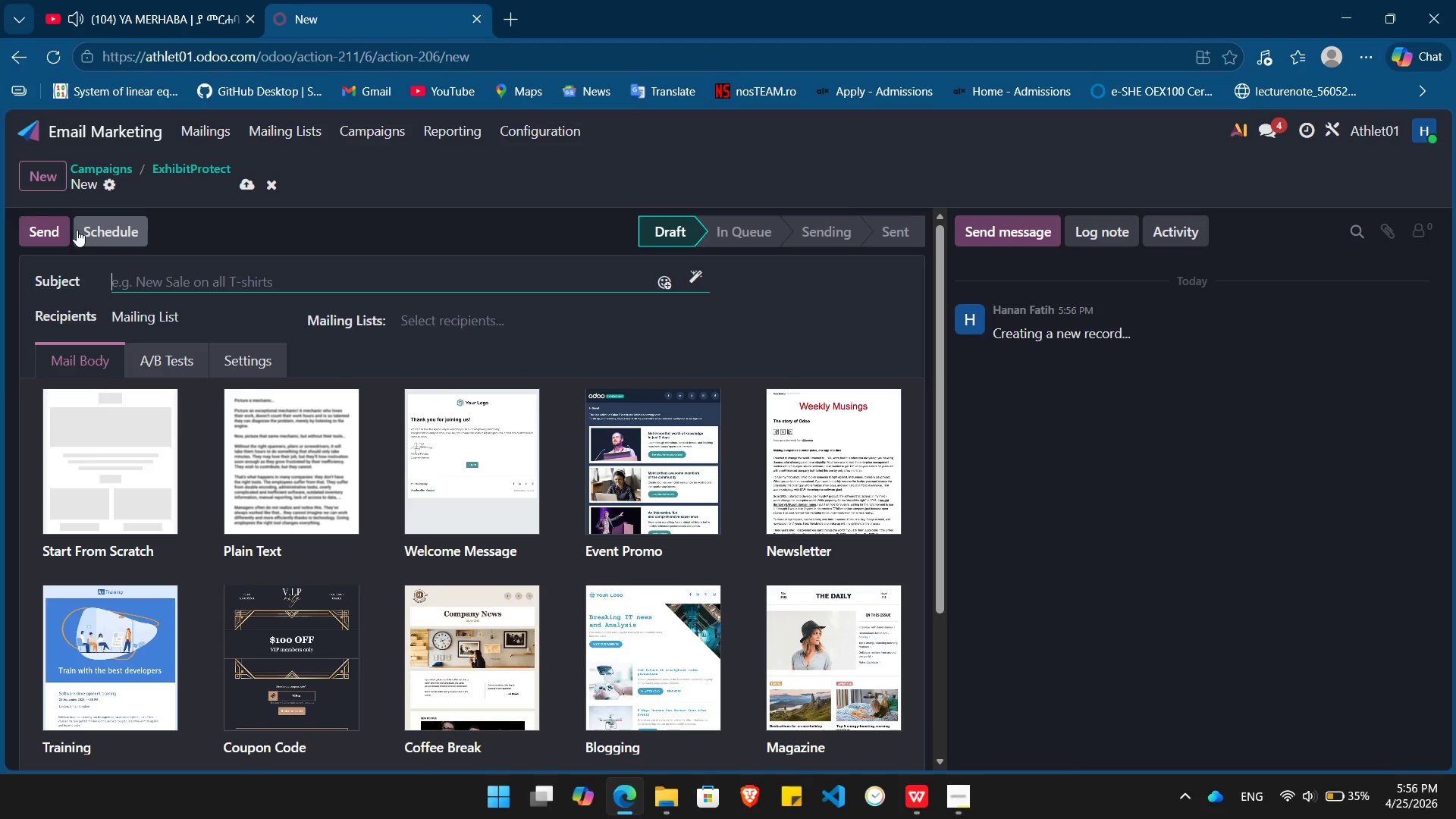 
type(Protect your Vision)
 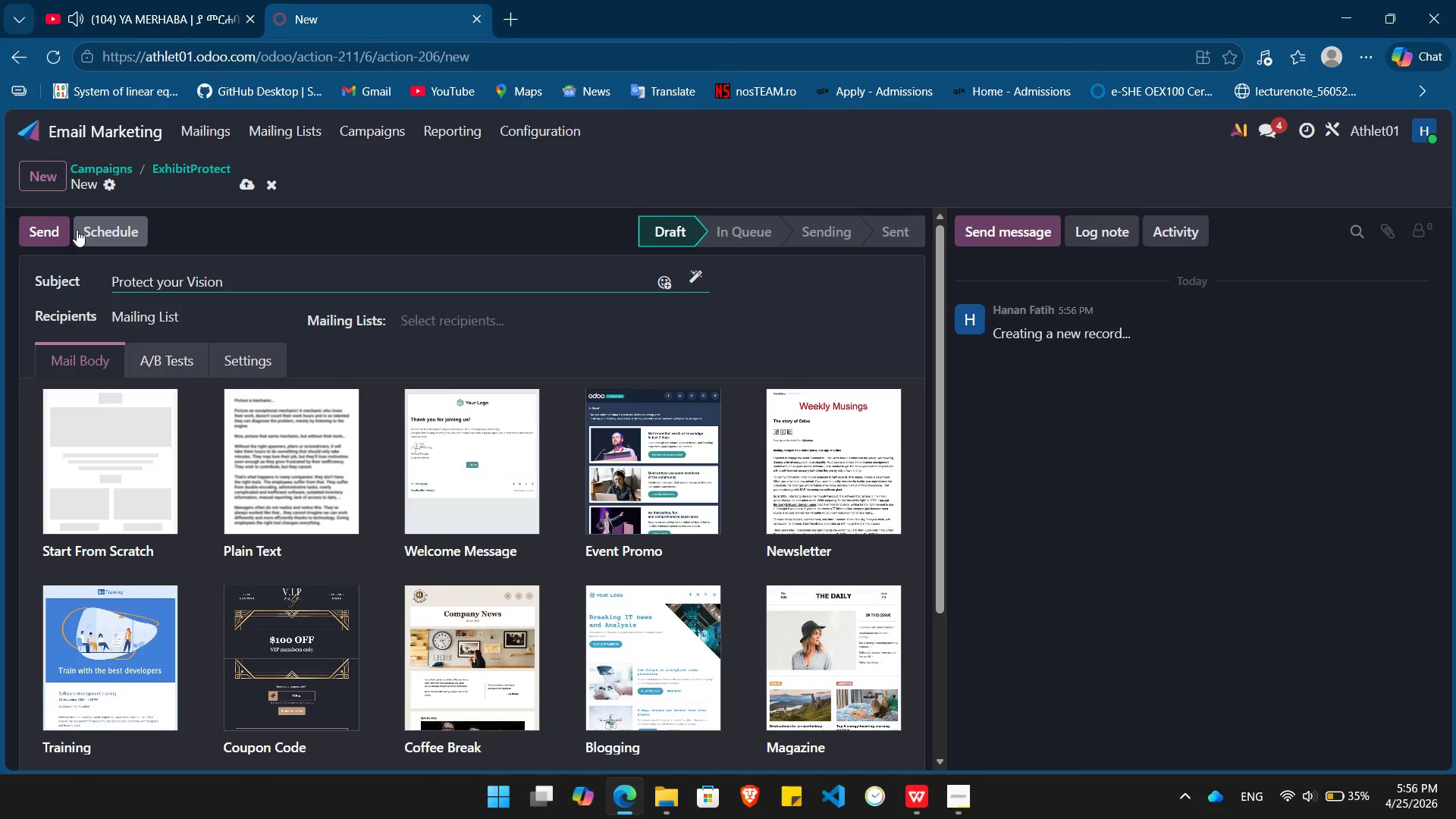 
wait(9.39)
 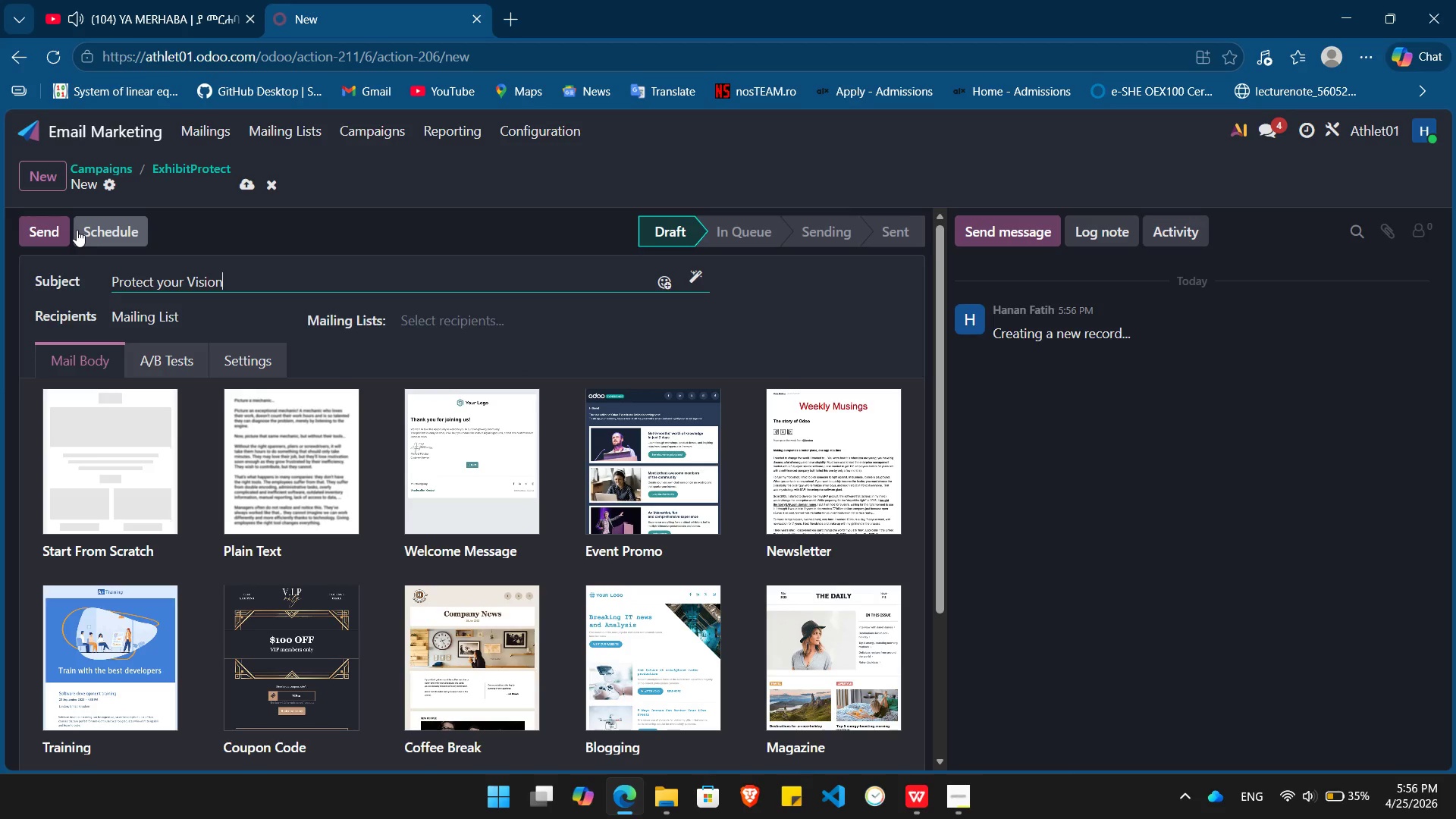 
left_click([269, 351])
 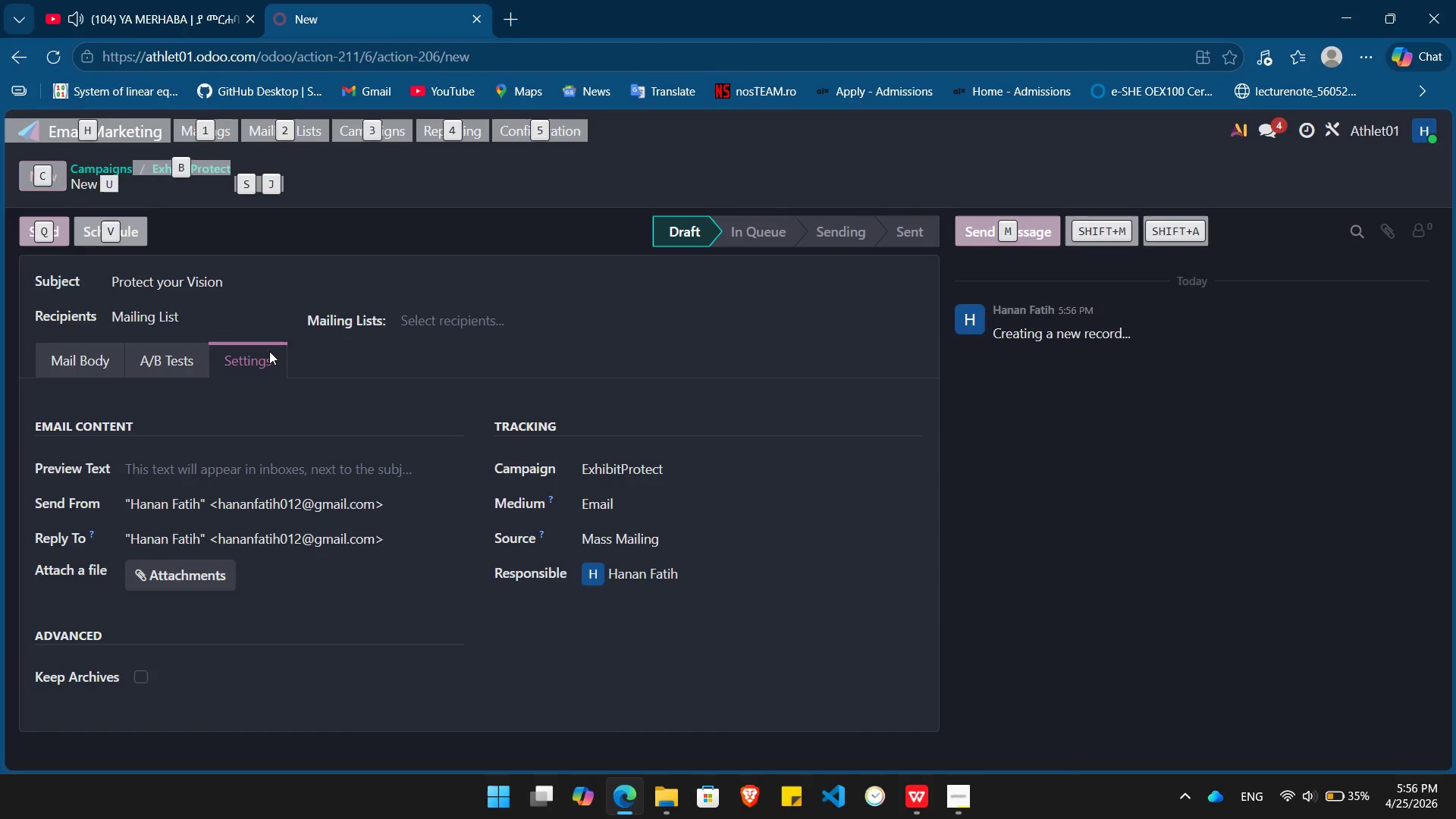 
key(Alt+Tab)